 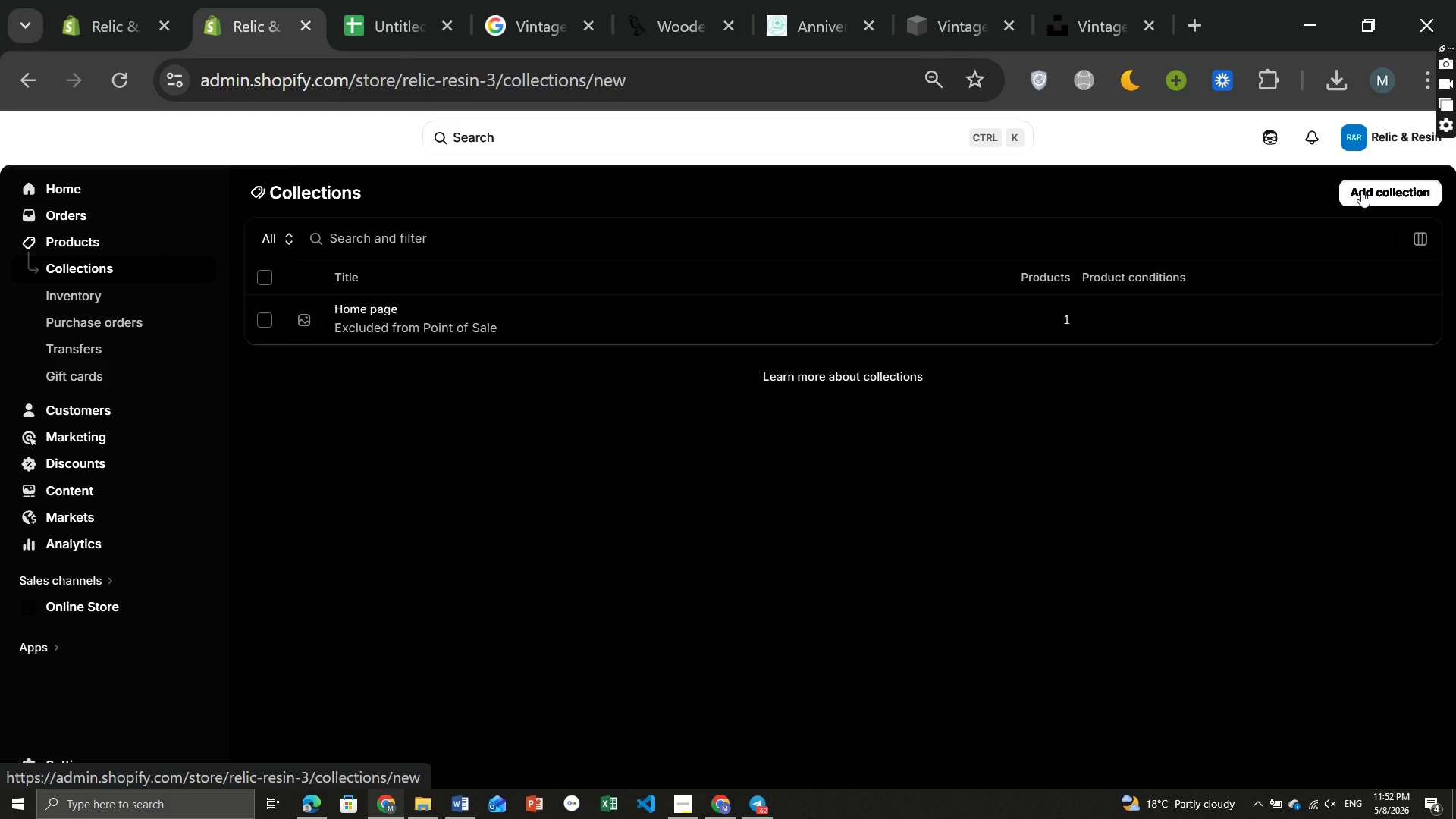 
left_click([613, 258])
 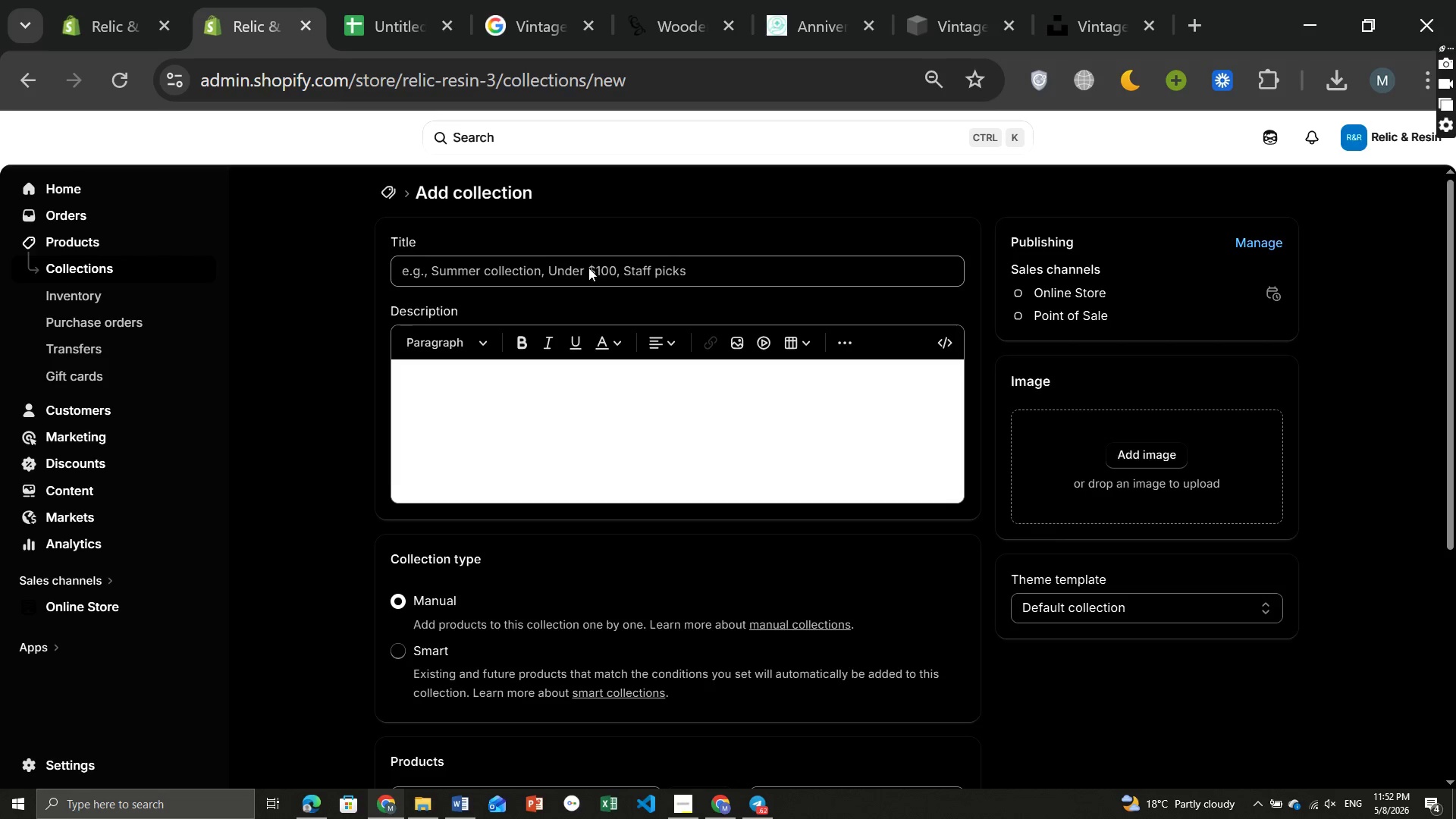 
left_click([588, 268])
 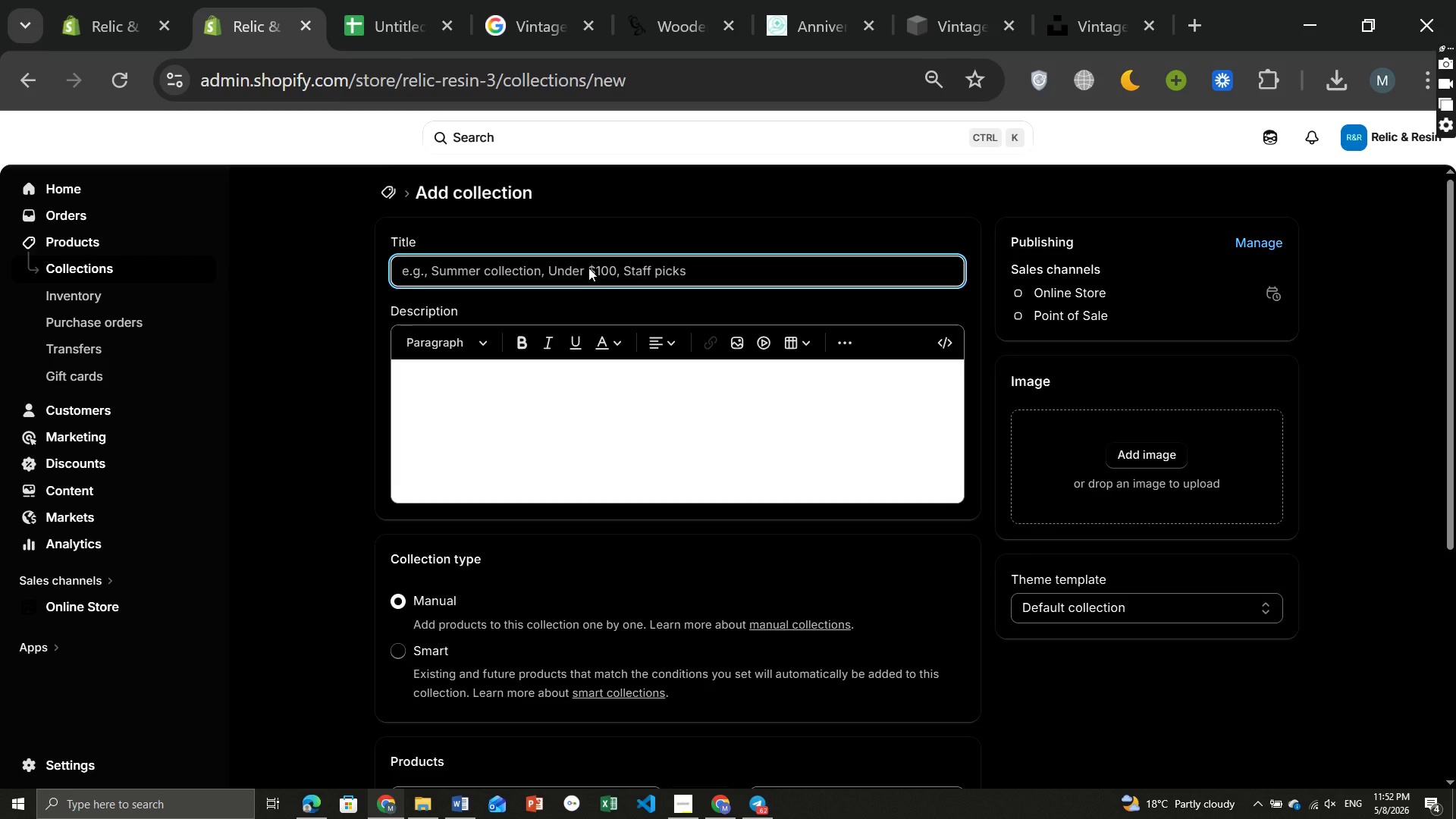 
type(Brass & Metalware)
 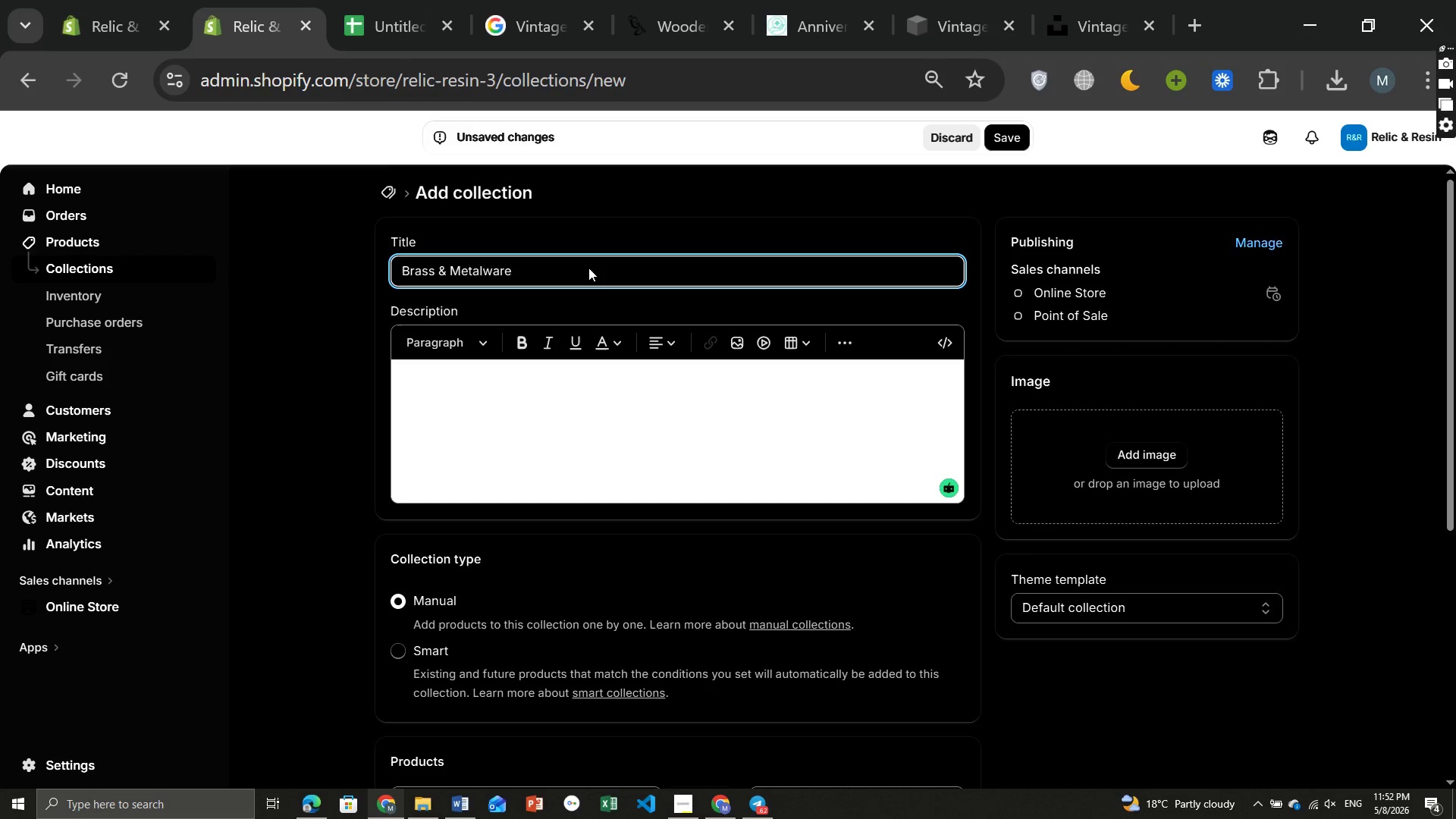 
left_click([492, 277])
 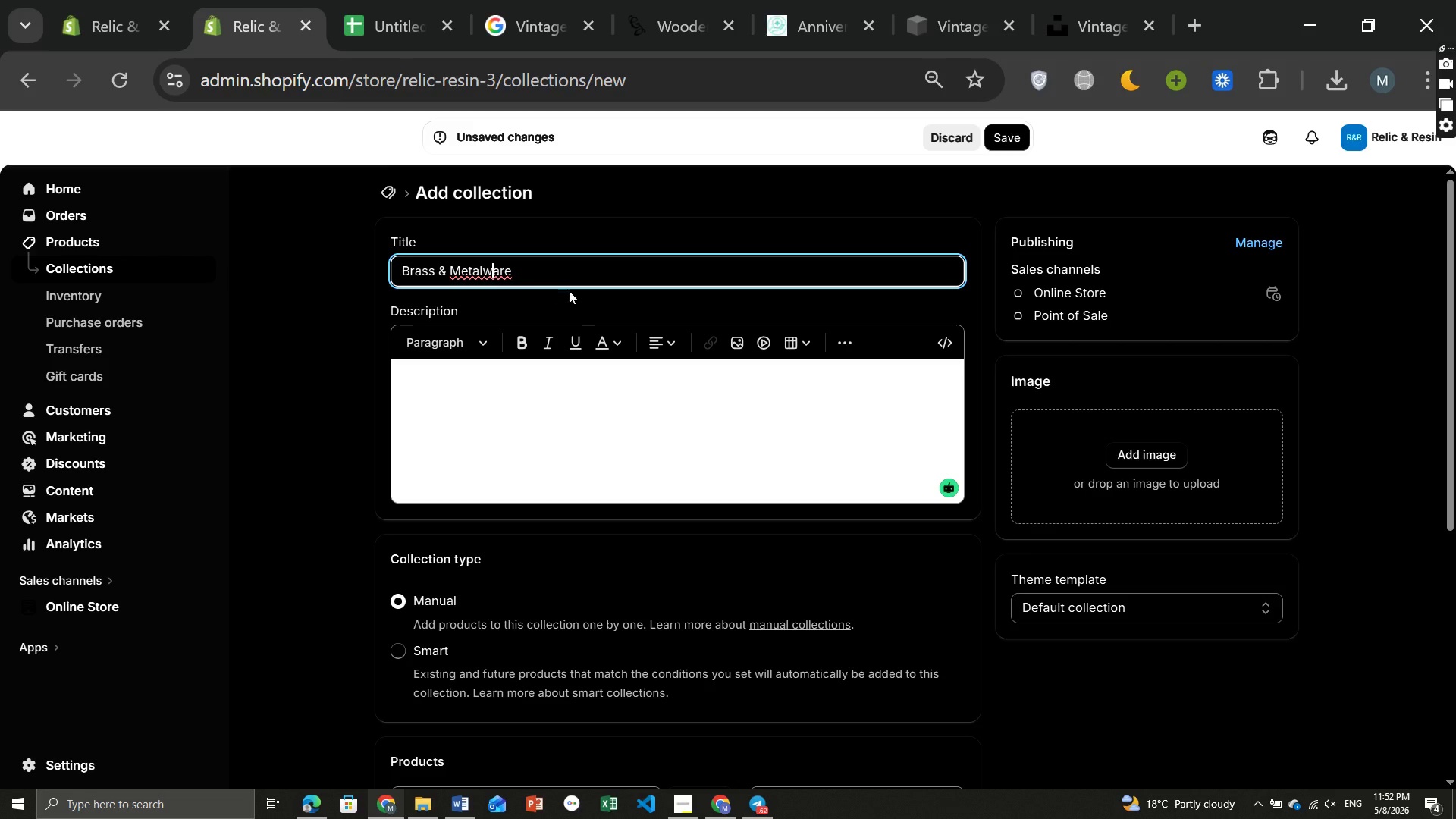 
left_click([572, 290])
 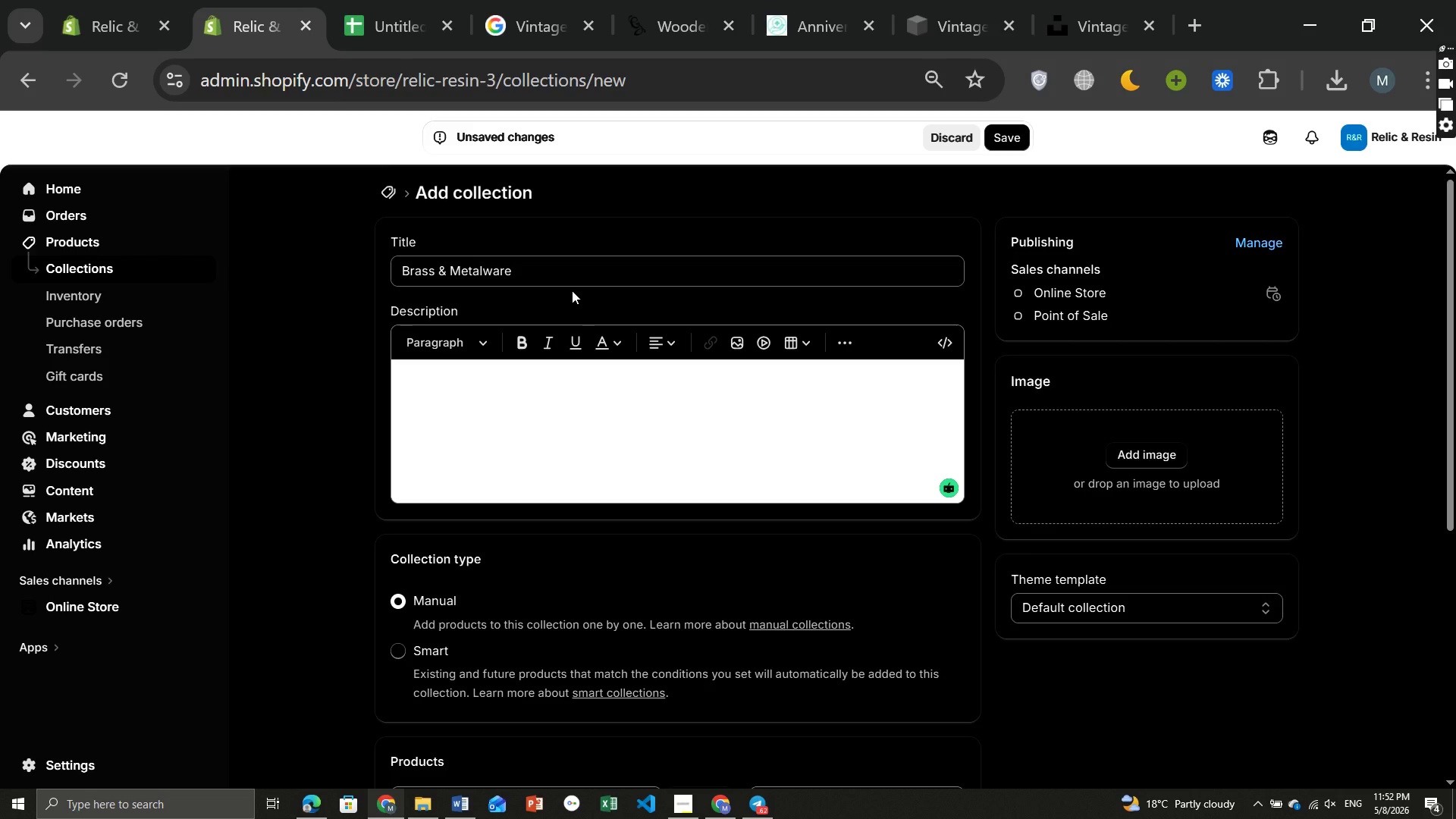 
wait(12.78)
 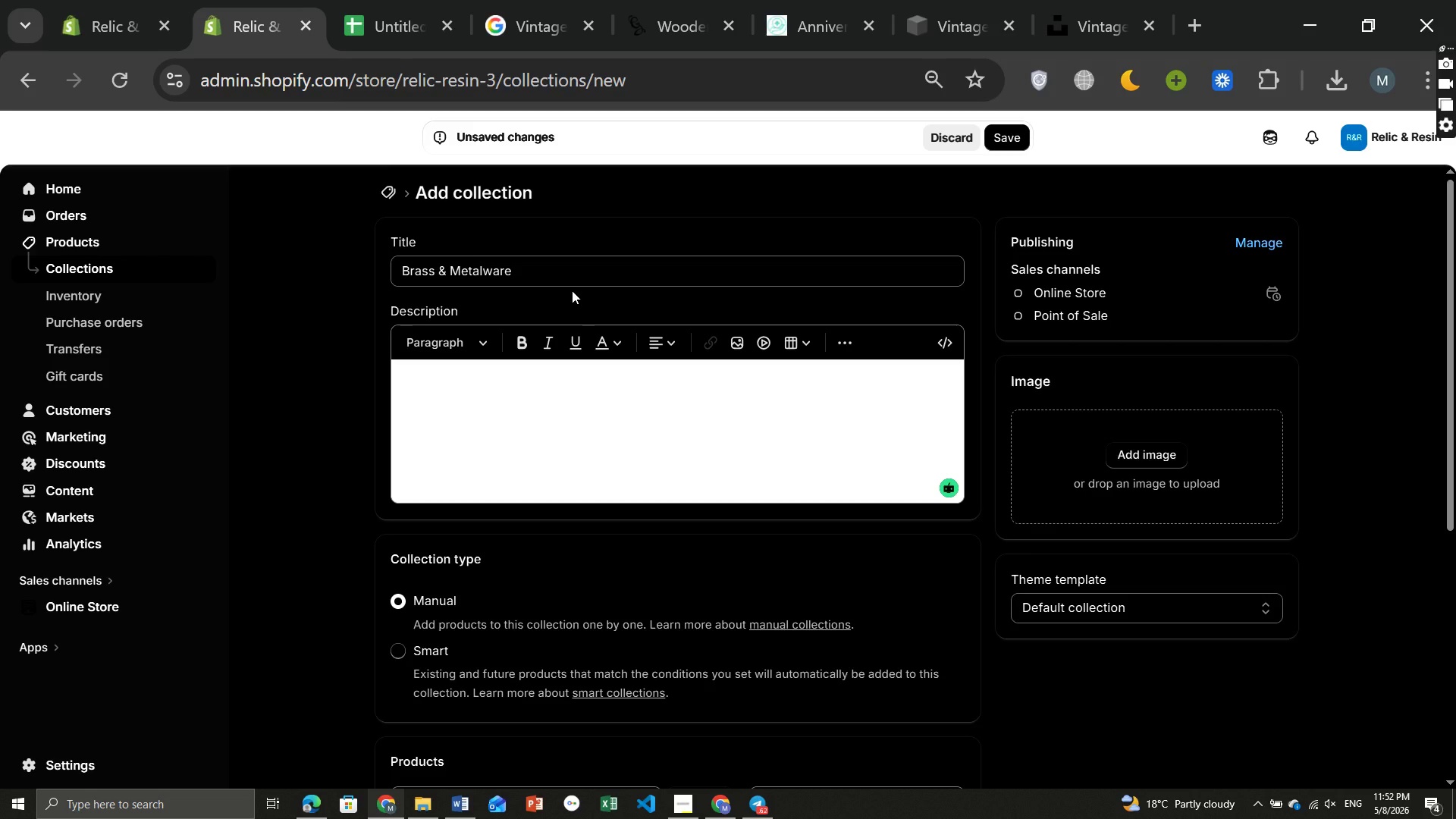 
left_click([405, 341])
 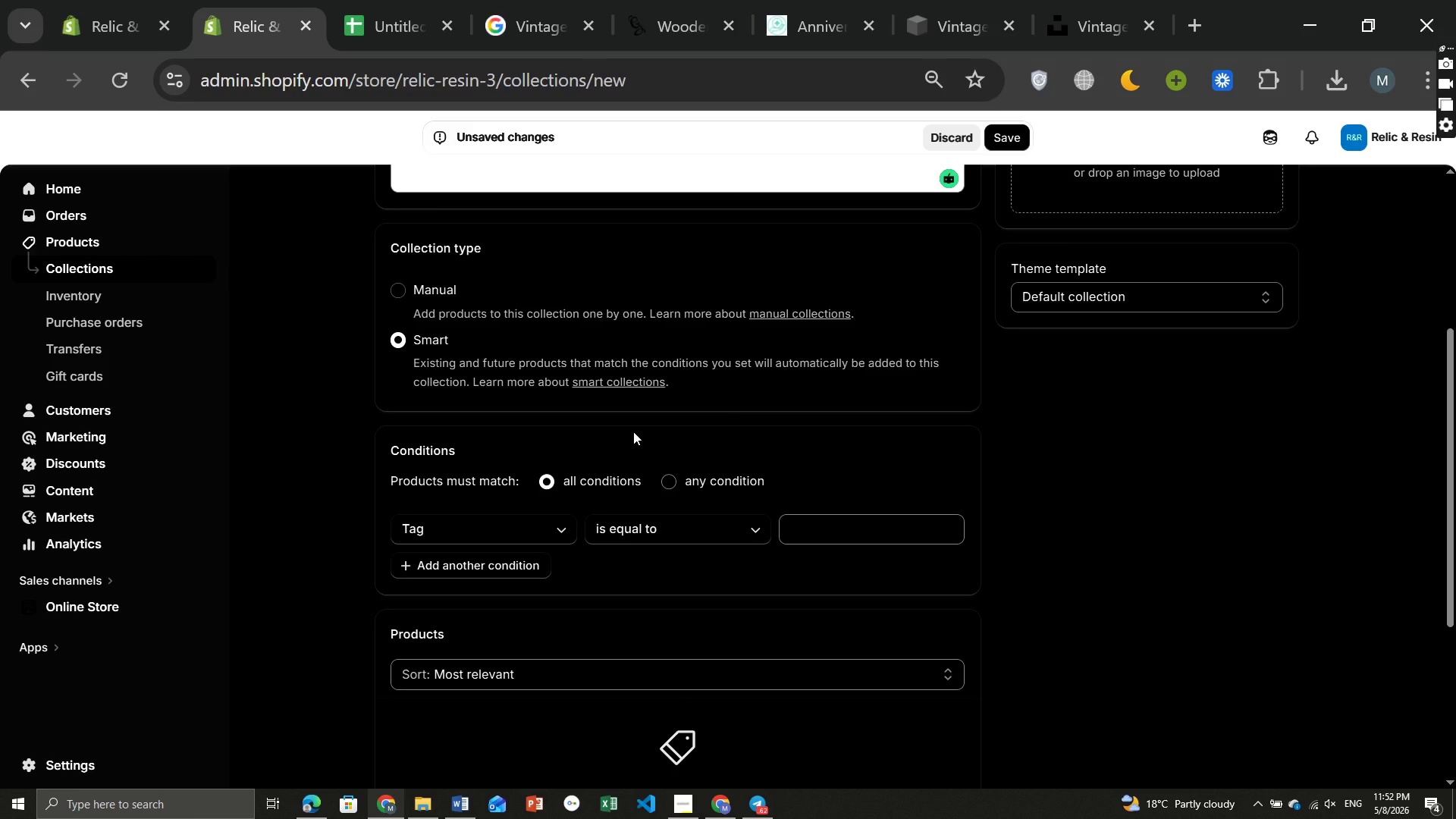 
wait(8.8)
 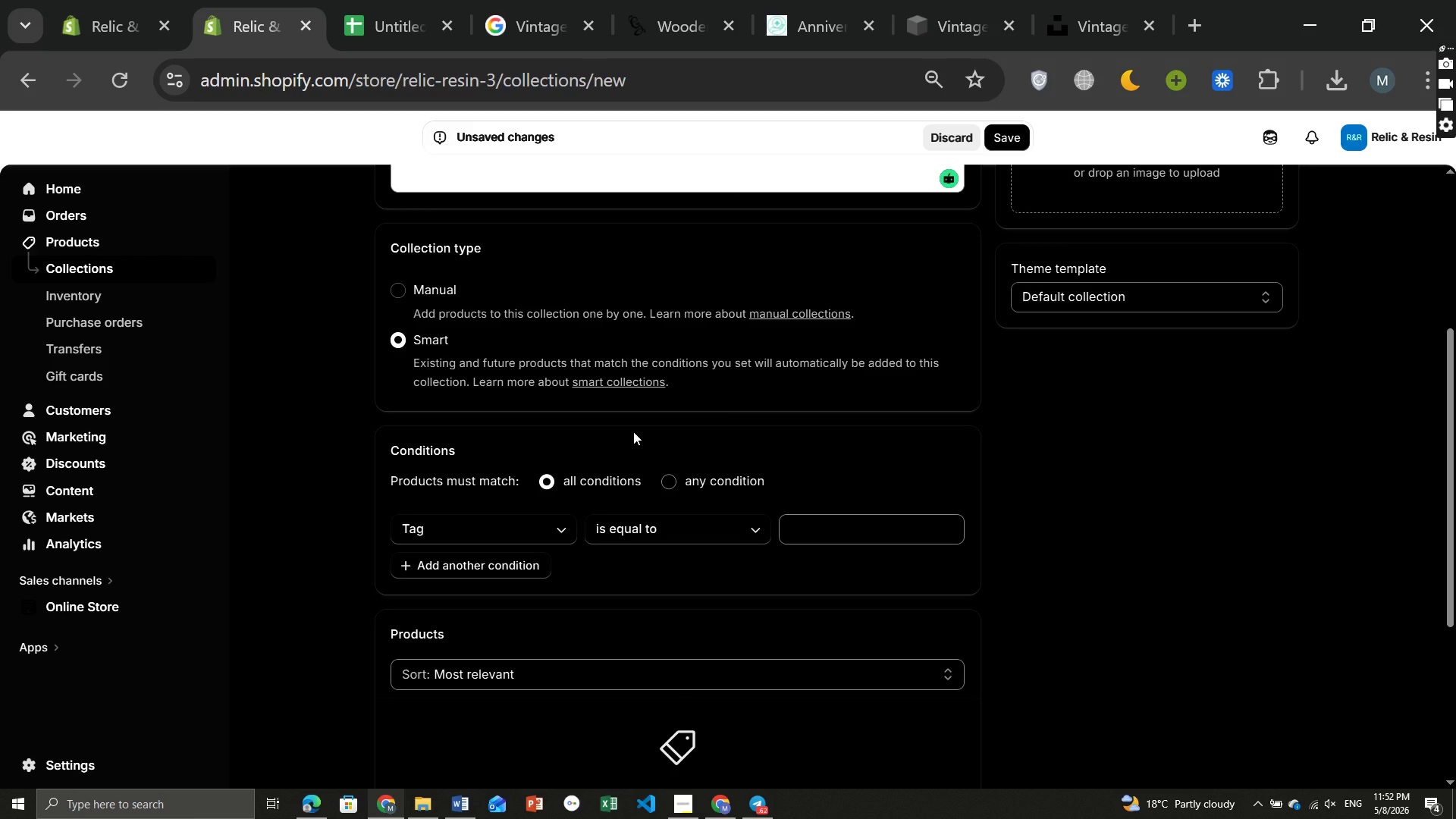 
left_click([827, 538])
 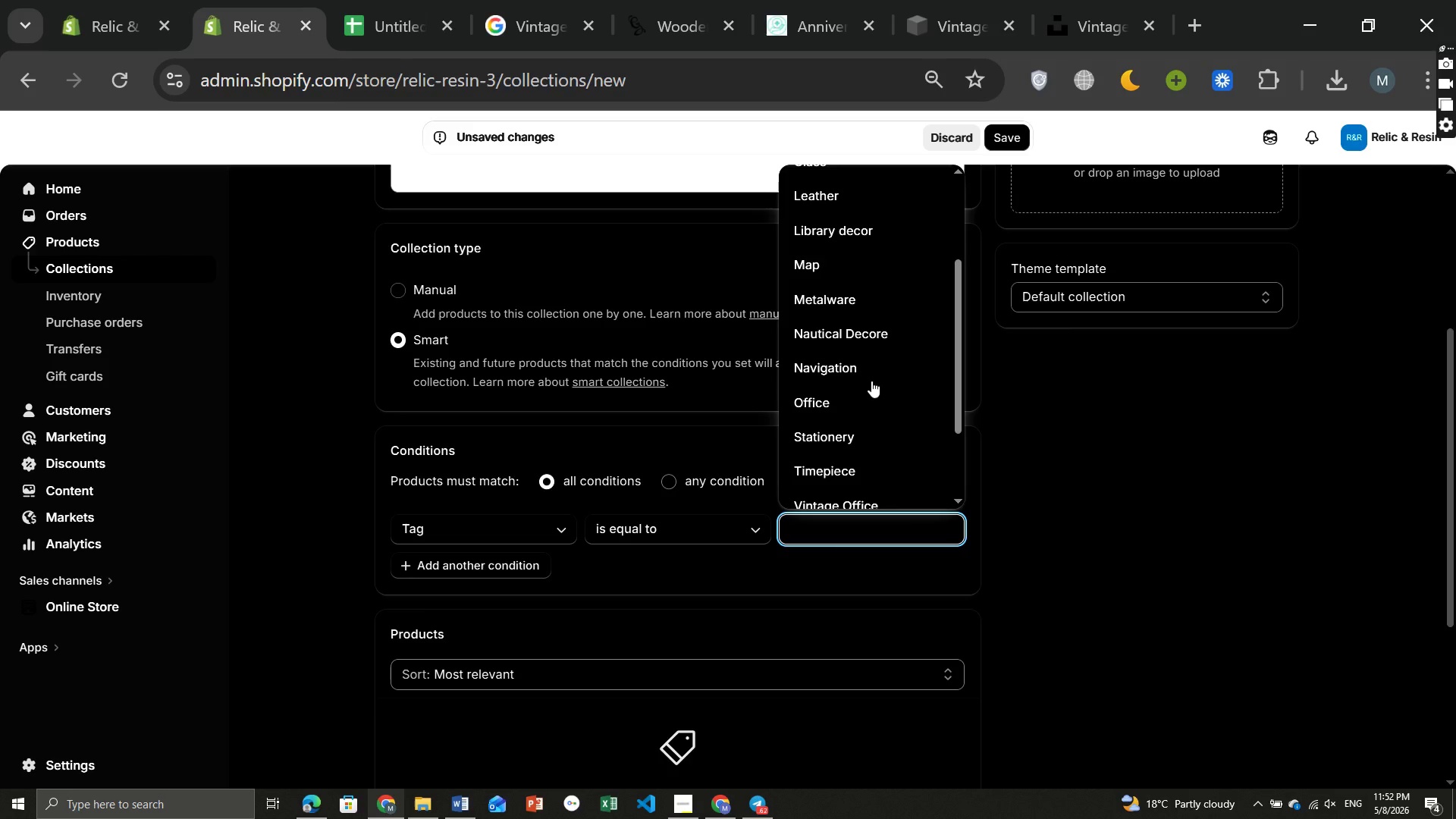 
key(B)
 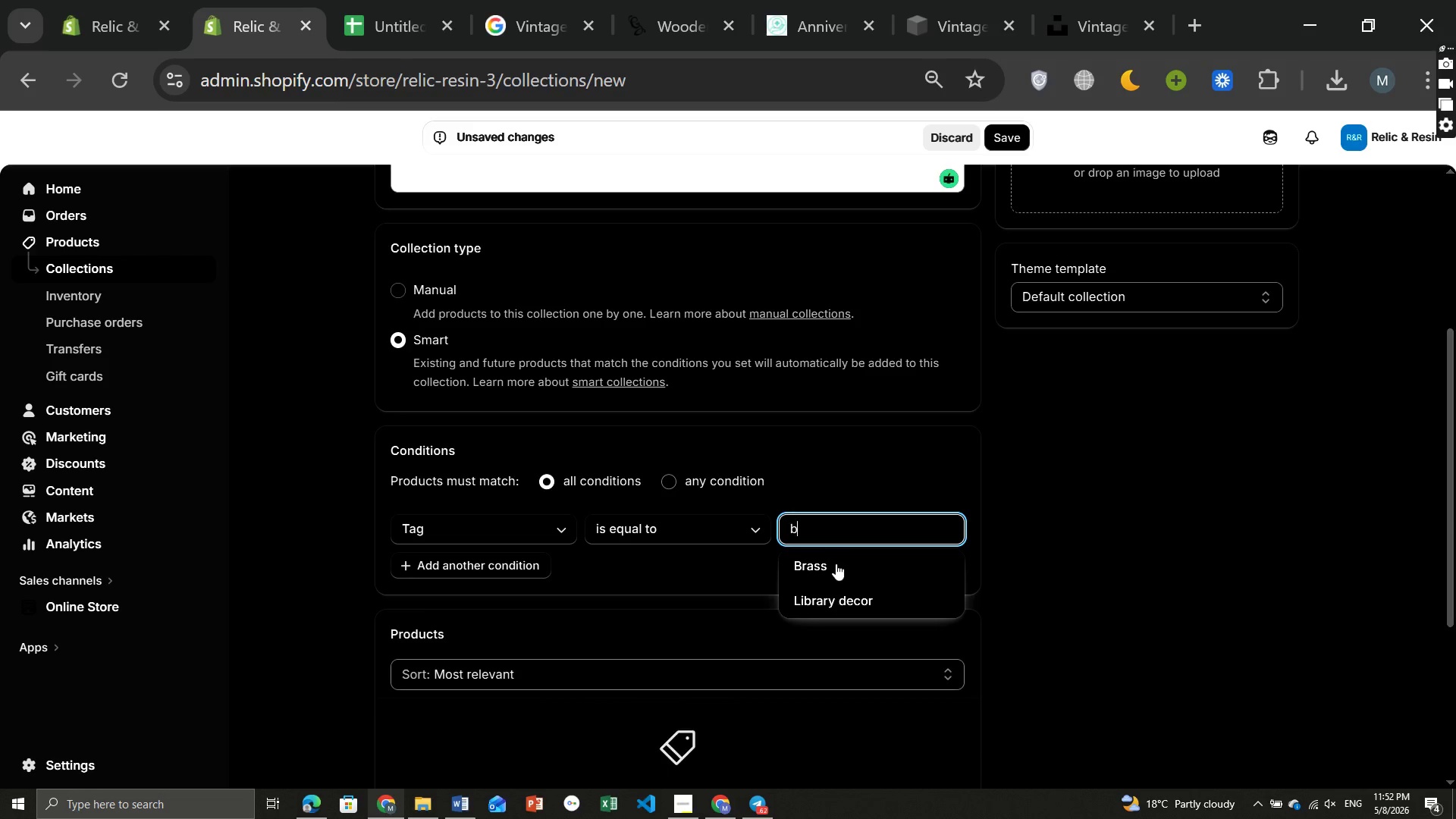 
left_click([830, 557])
 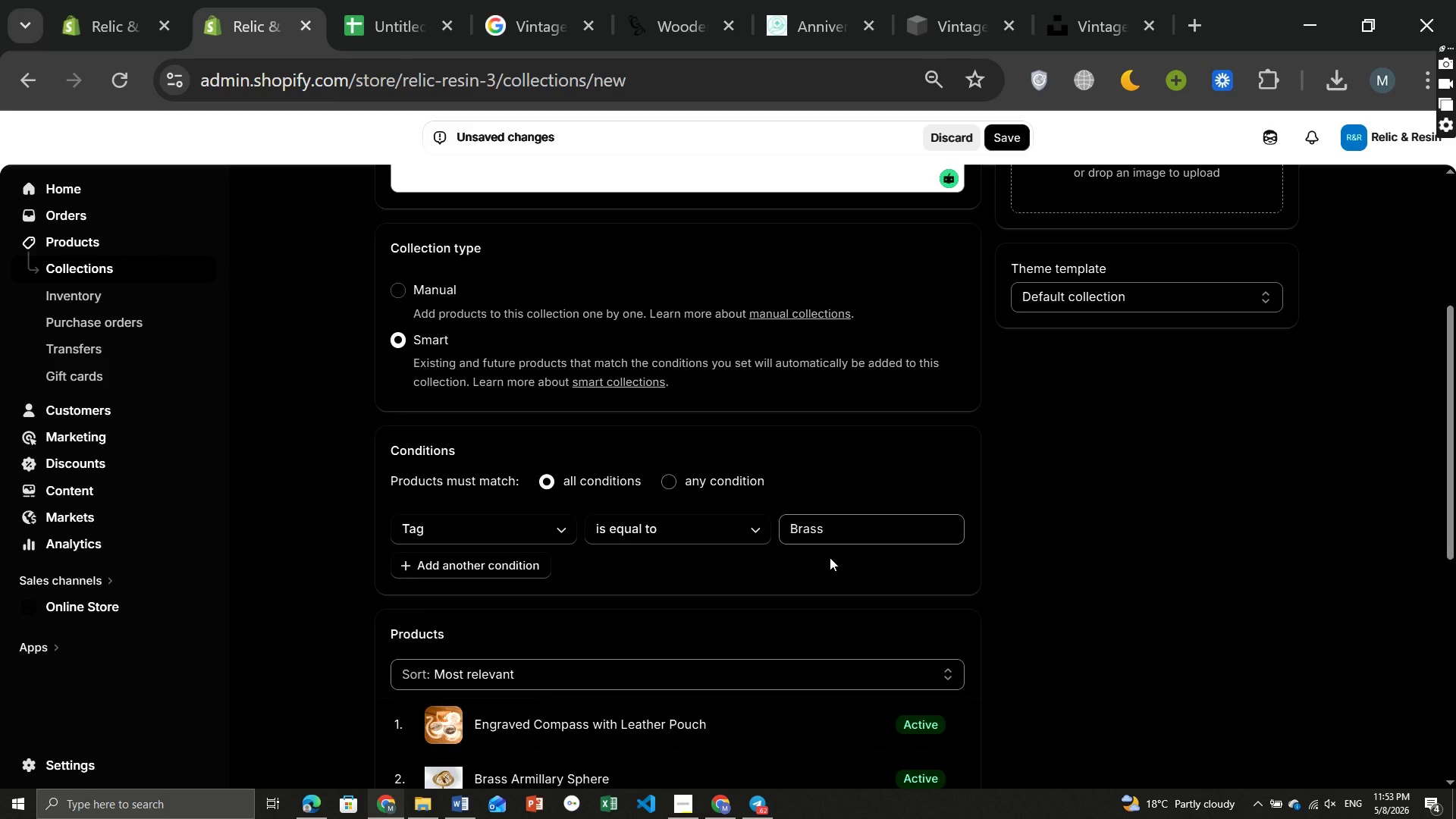 
wait(8.23)
 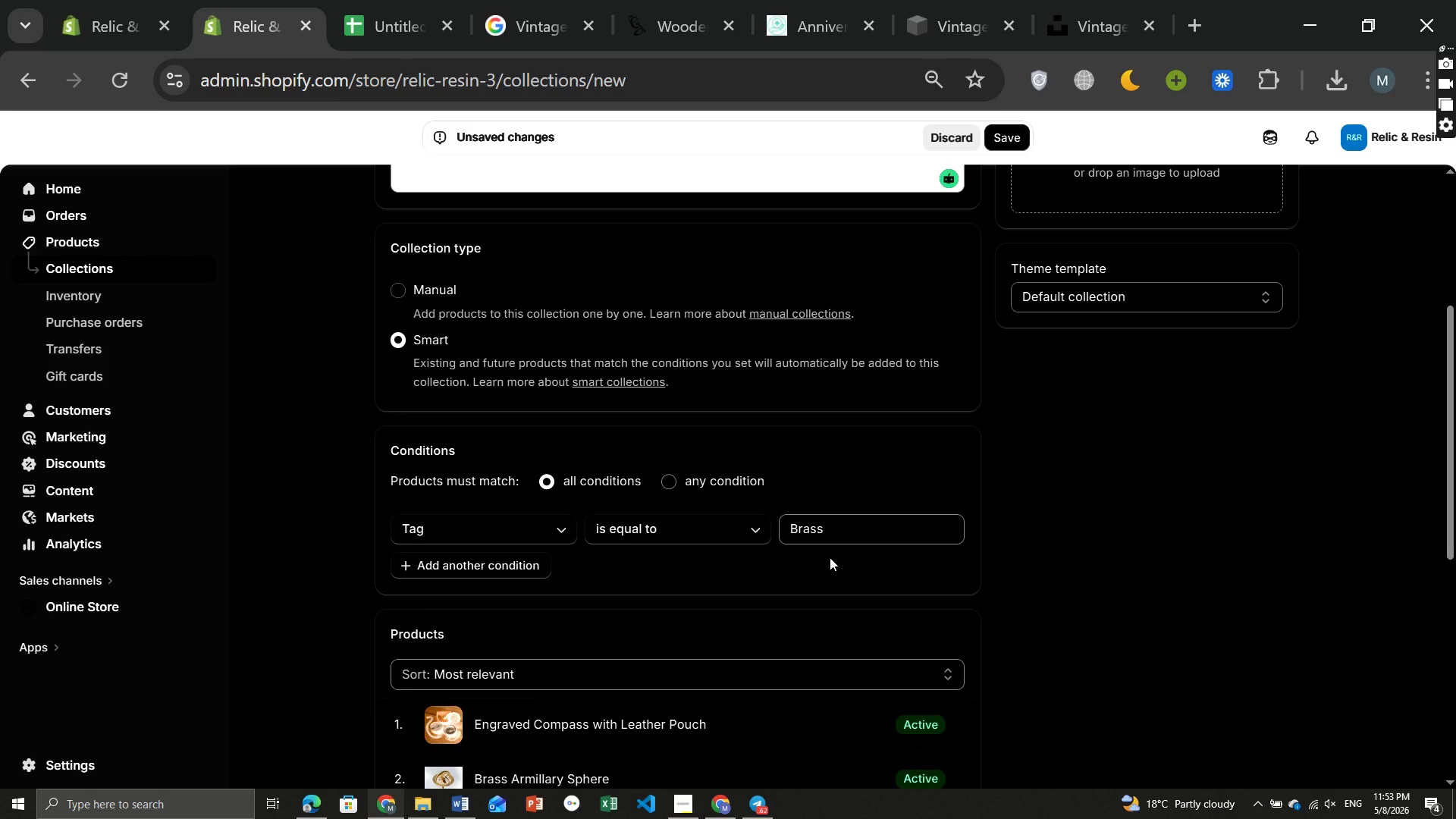 
left_click([493, 569])
 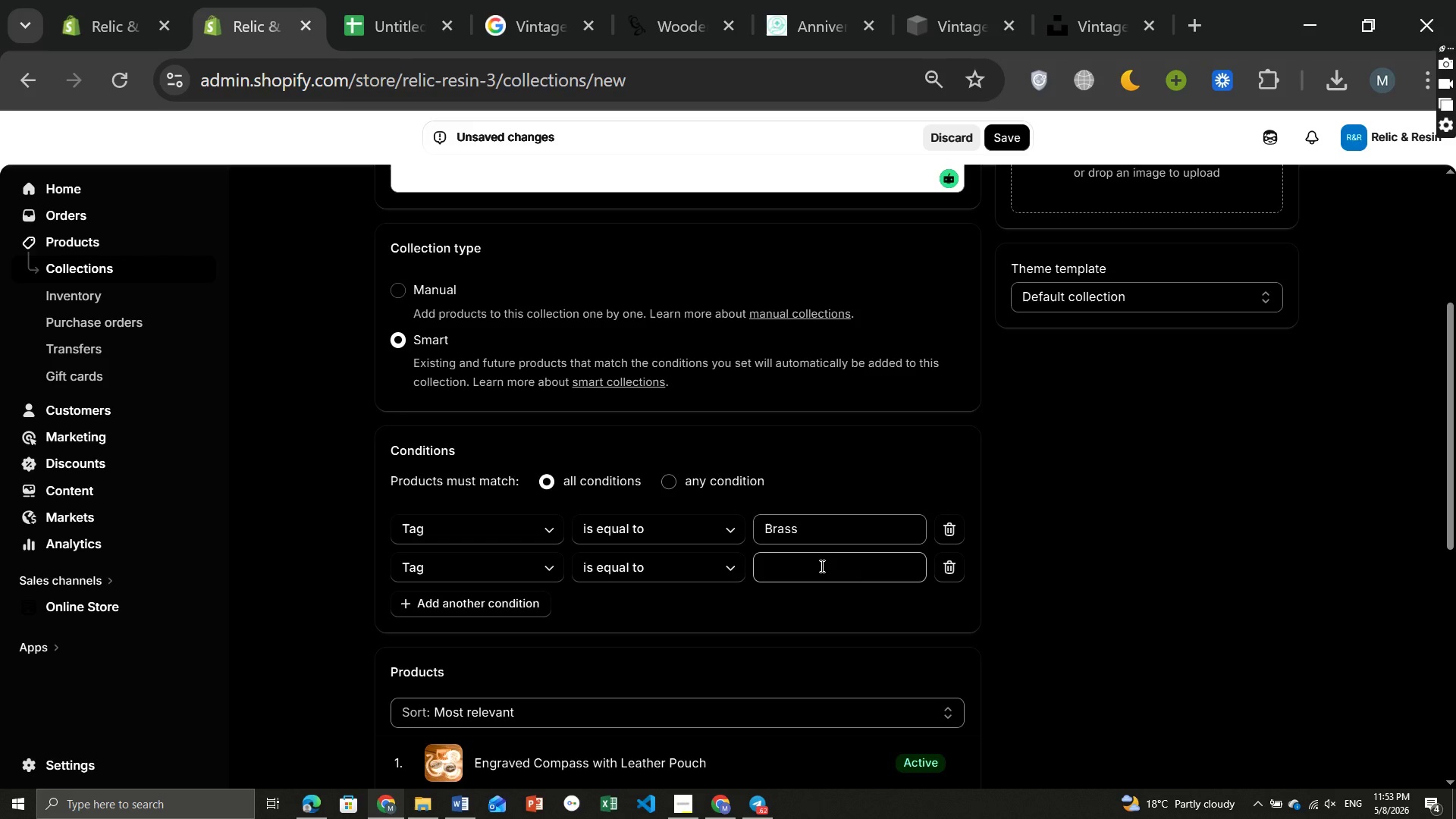 
left_click([830, 563])
 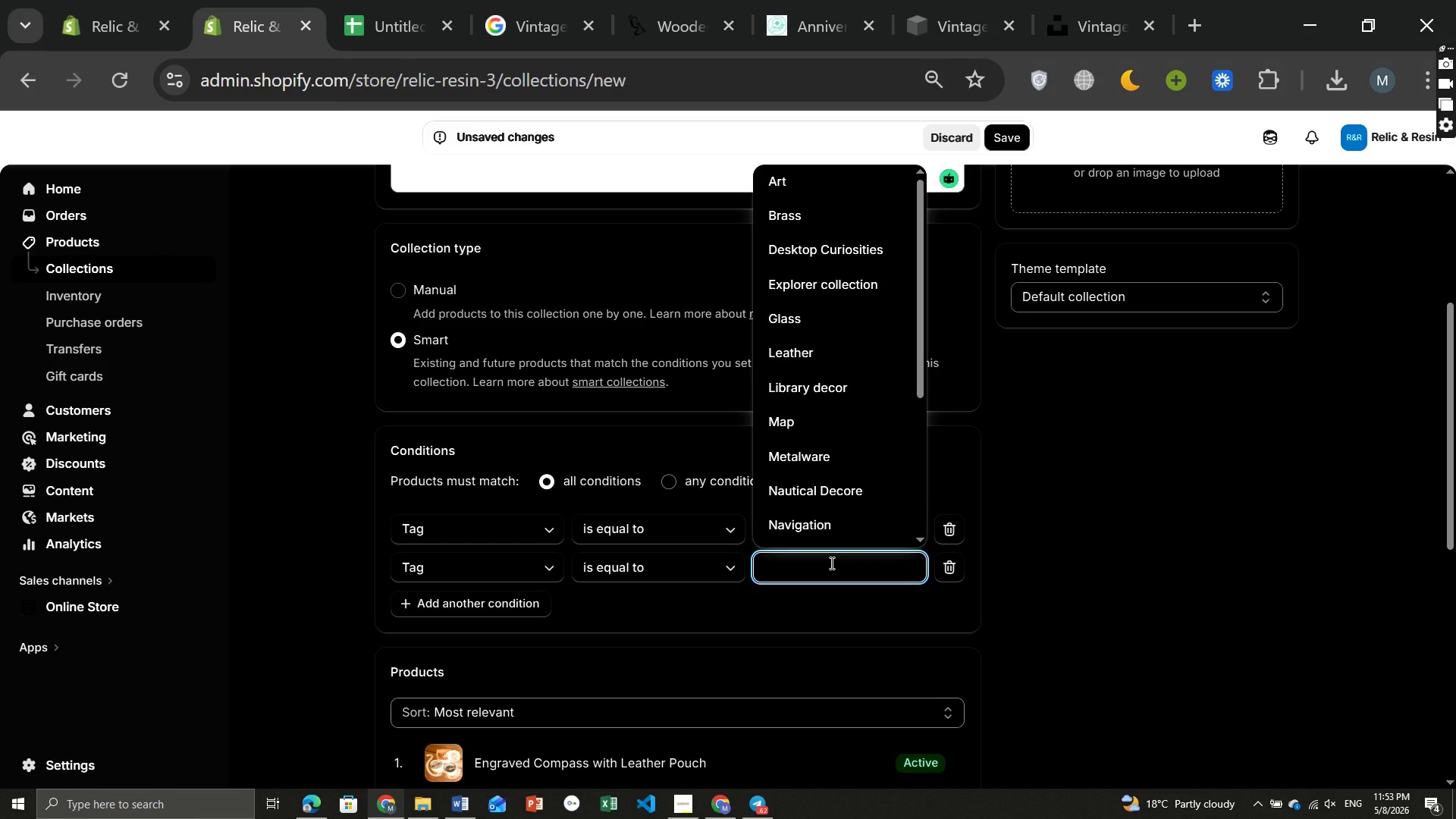 
key(M)
 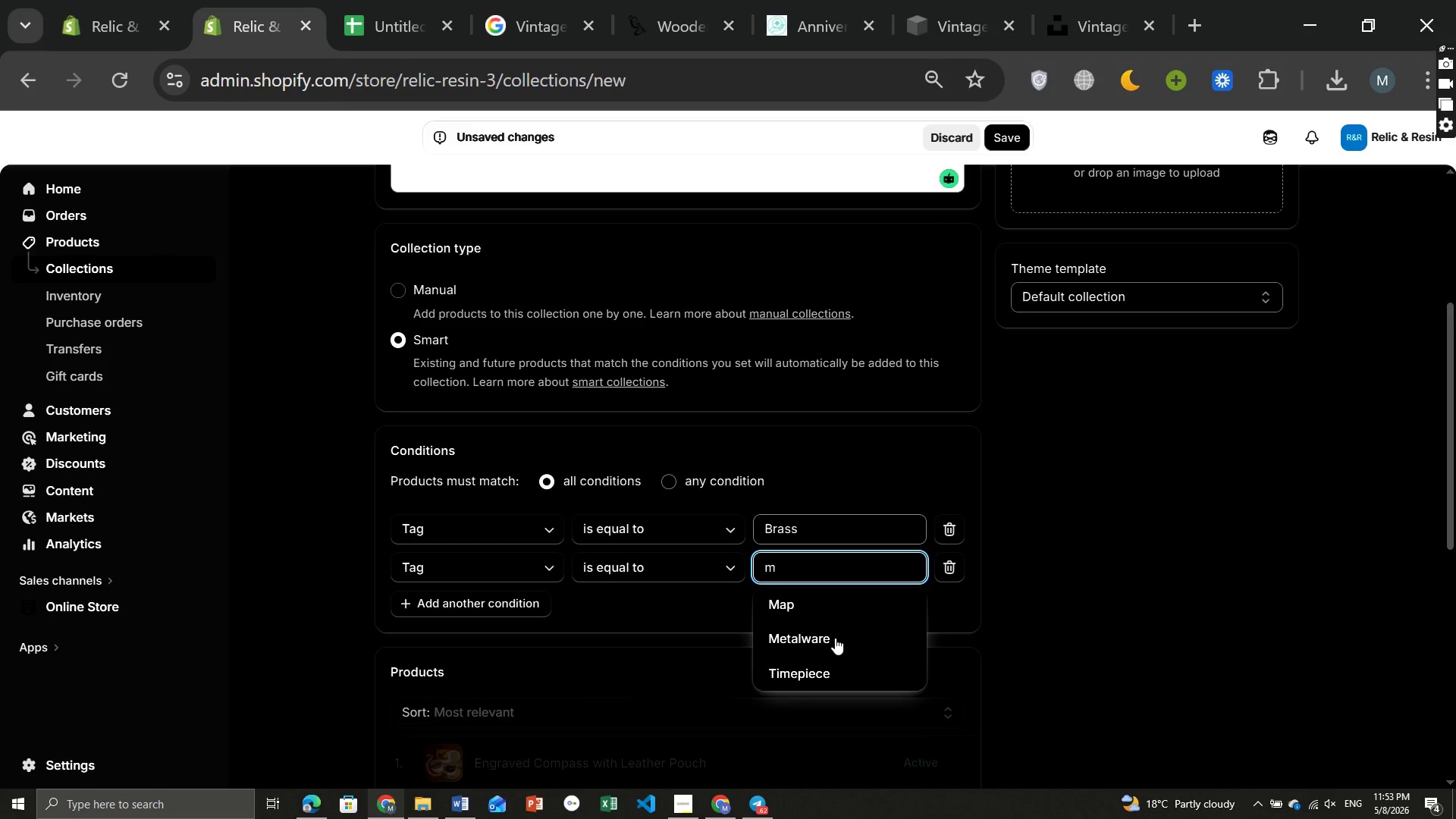 
left_click([830, 638])
 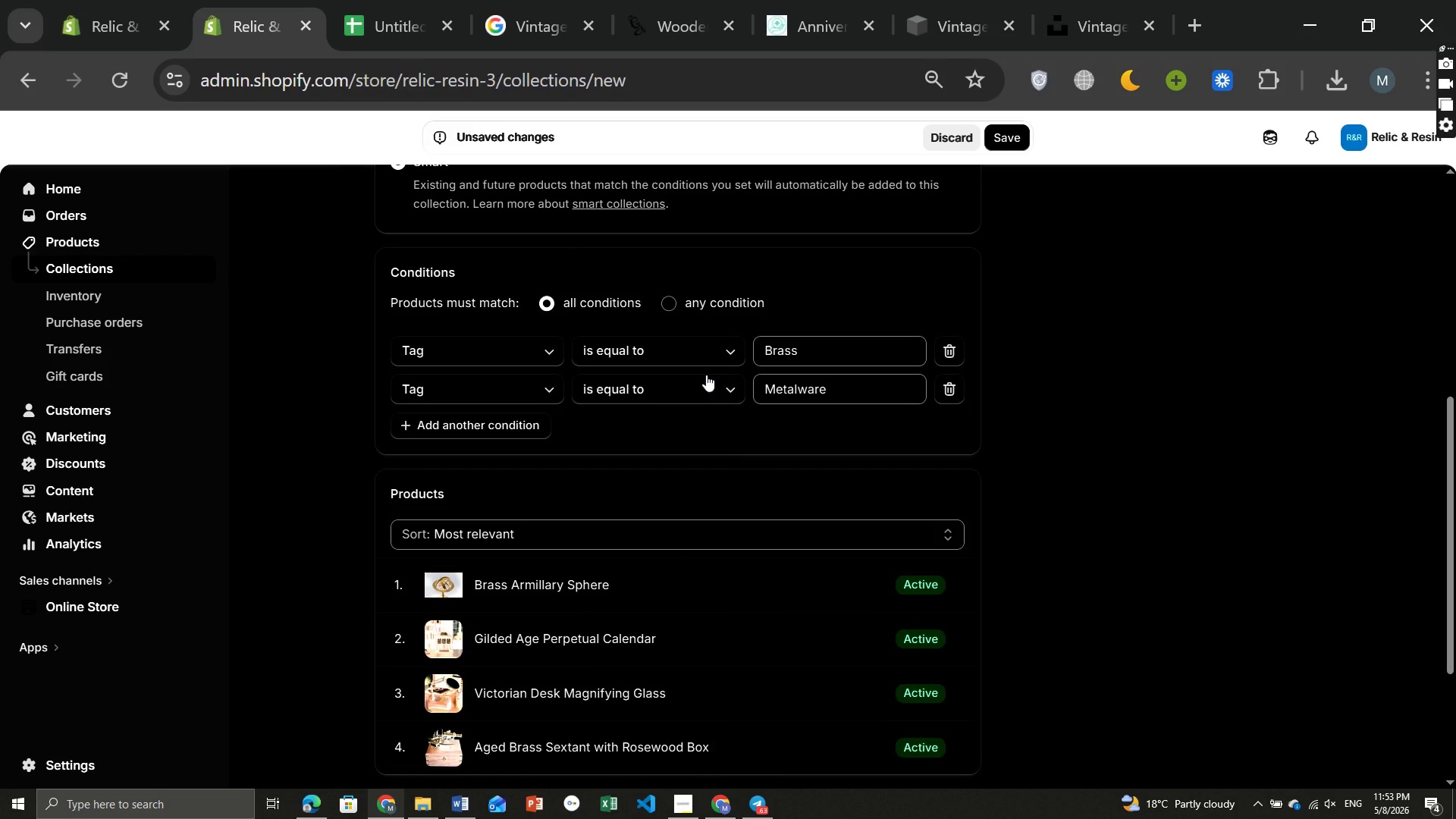 
wait(36.05)
 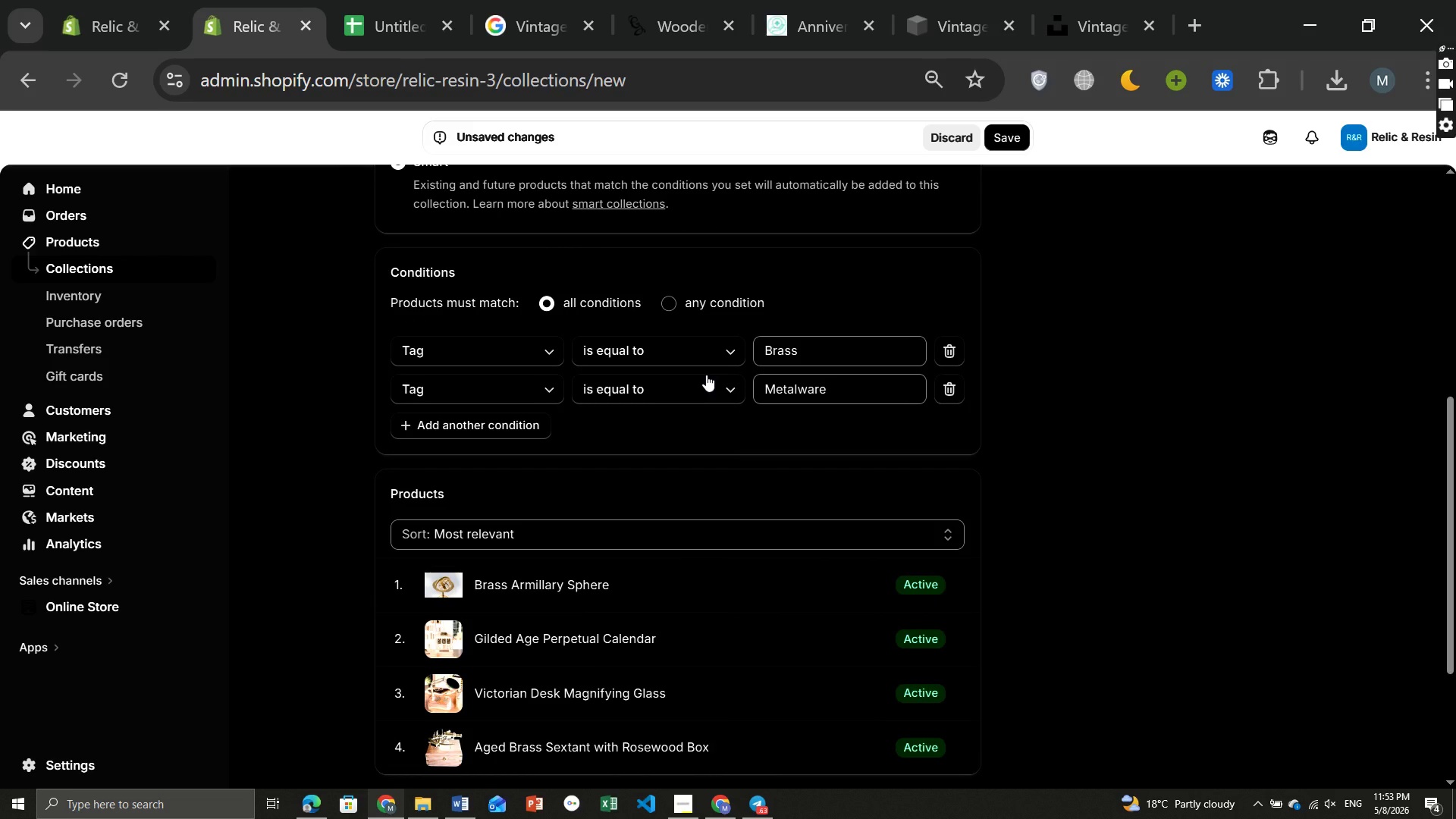 
left_click([679, 302])
 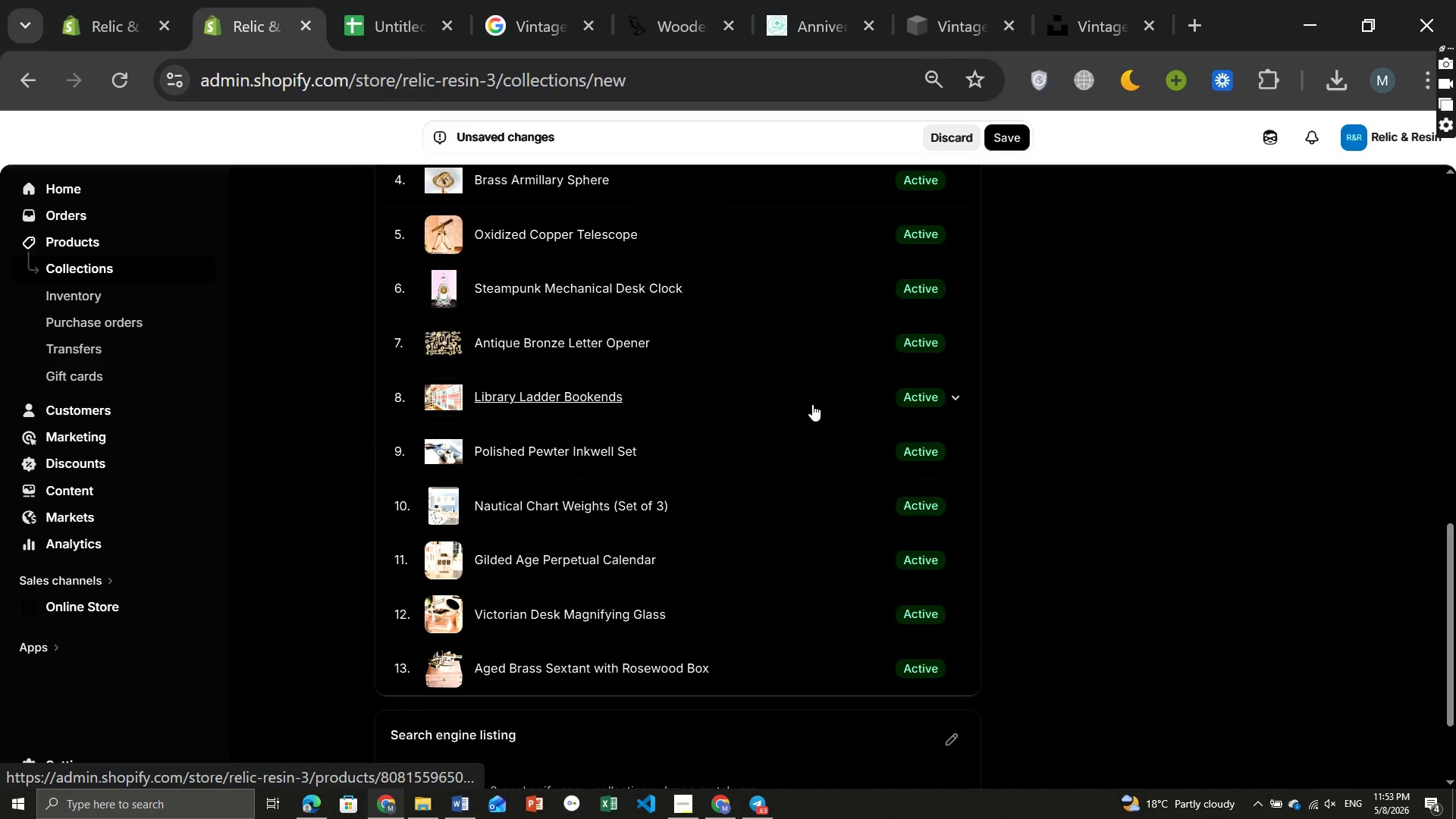 
wait(11.8)
 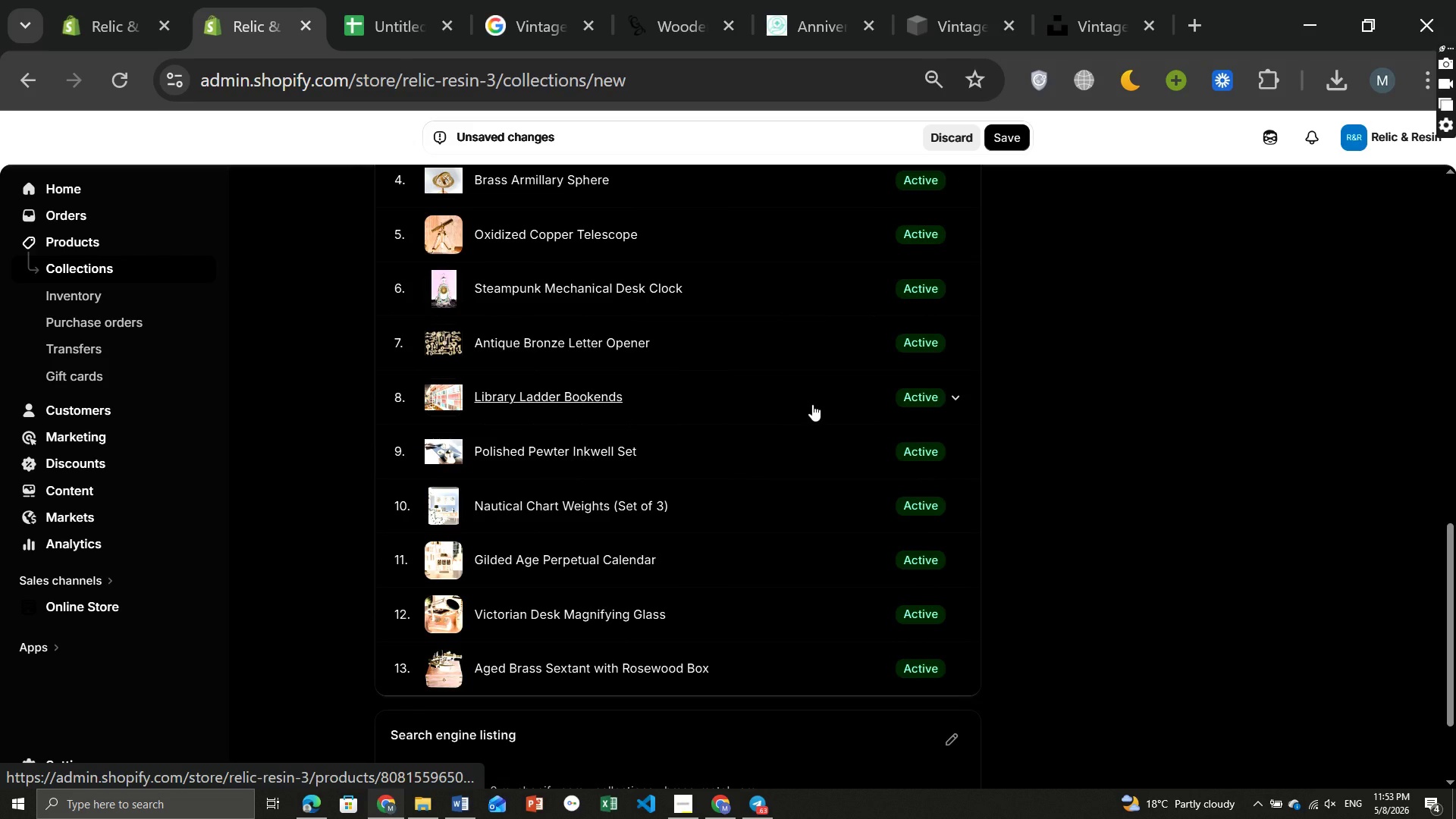 
left_click([996, 132])
 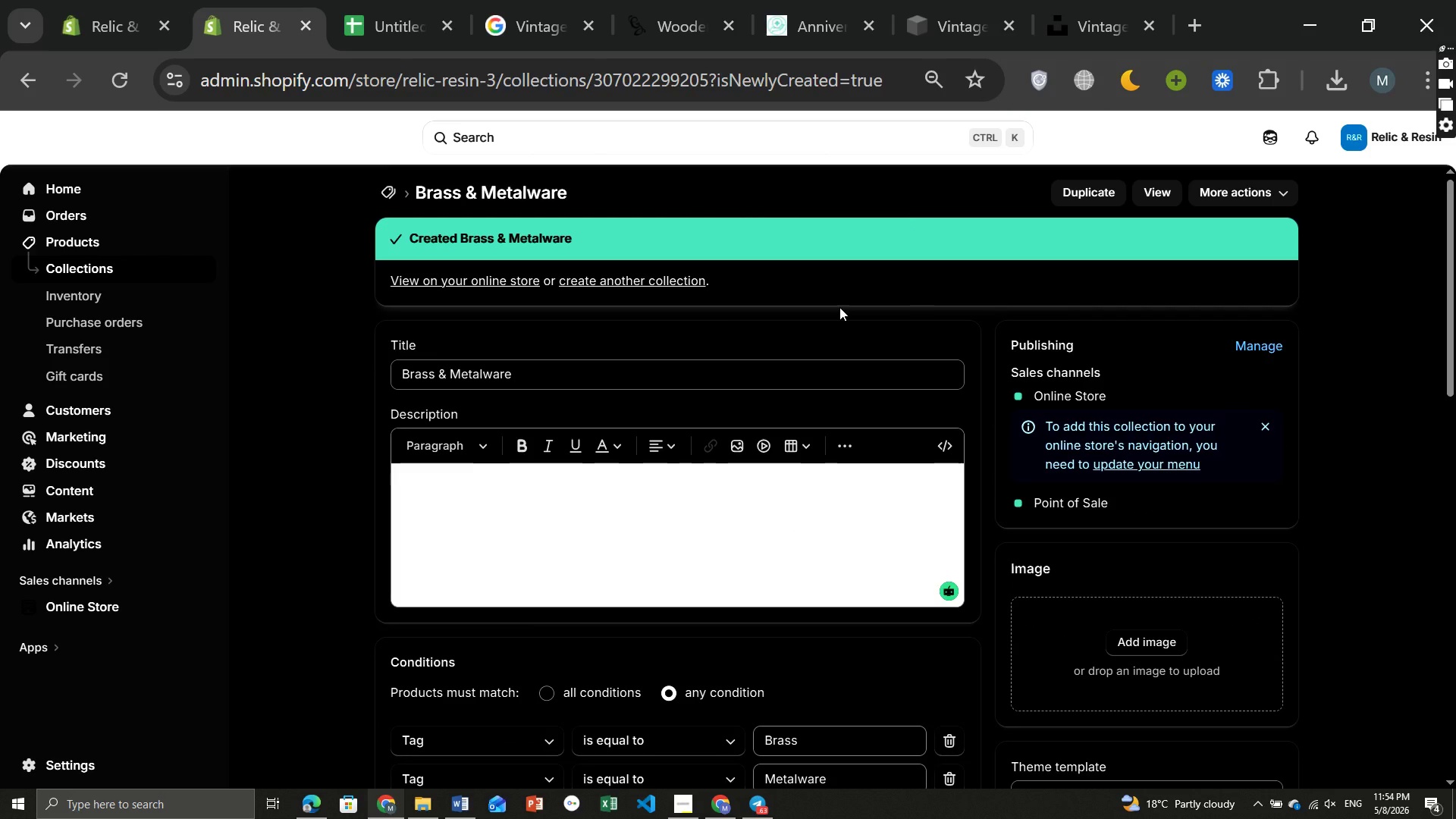 
wait(21.23)
 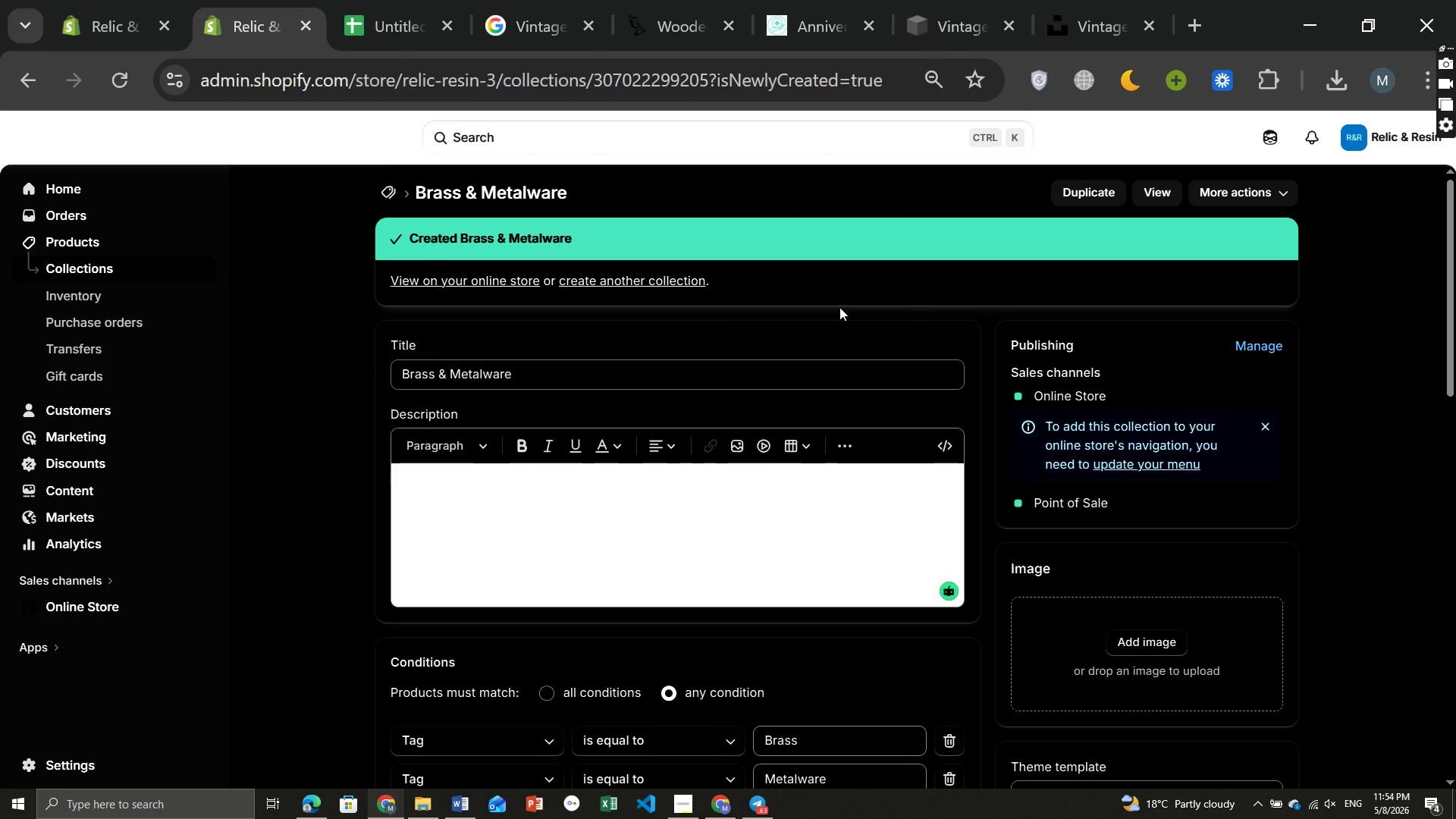 
left_click([391, 184])
 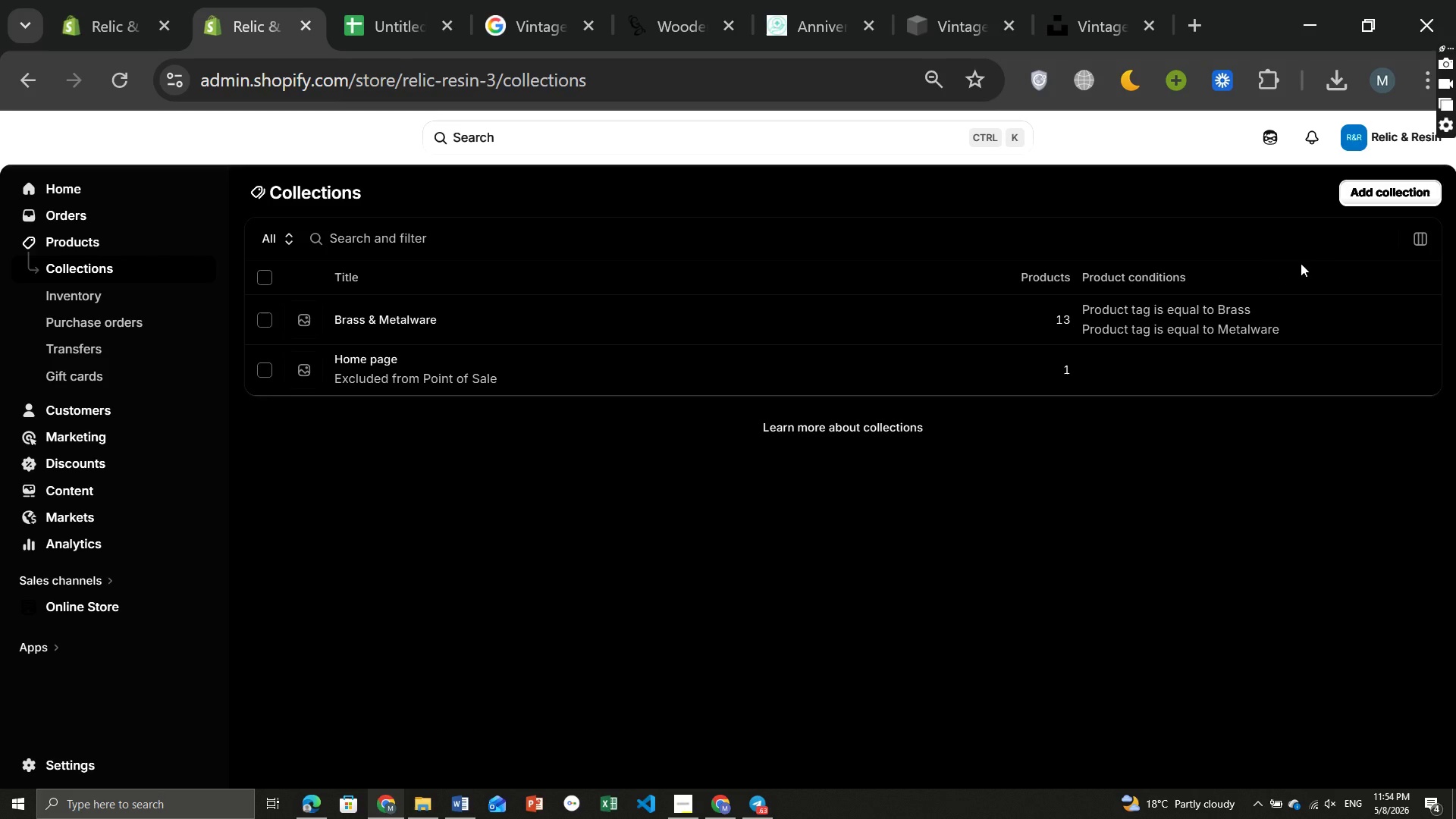 
wait(6.03)
 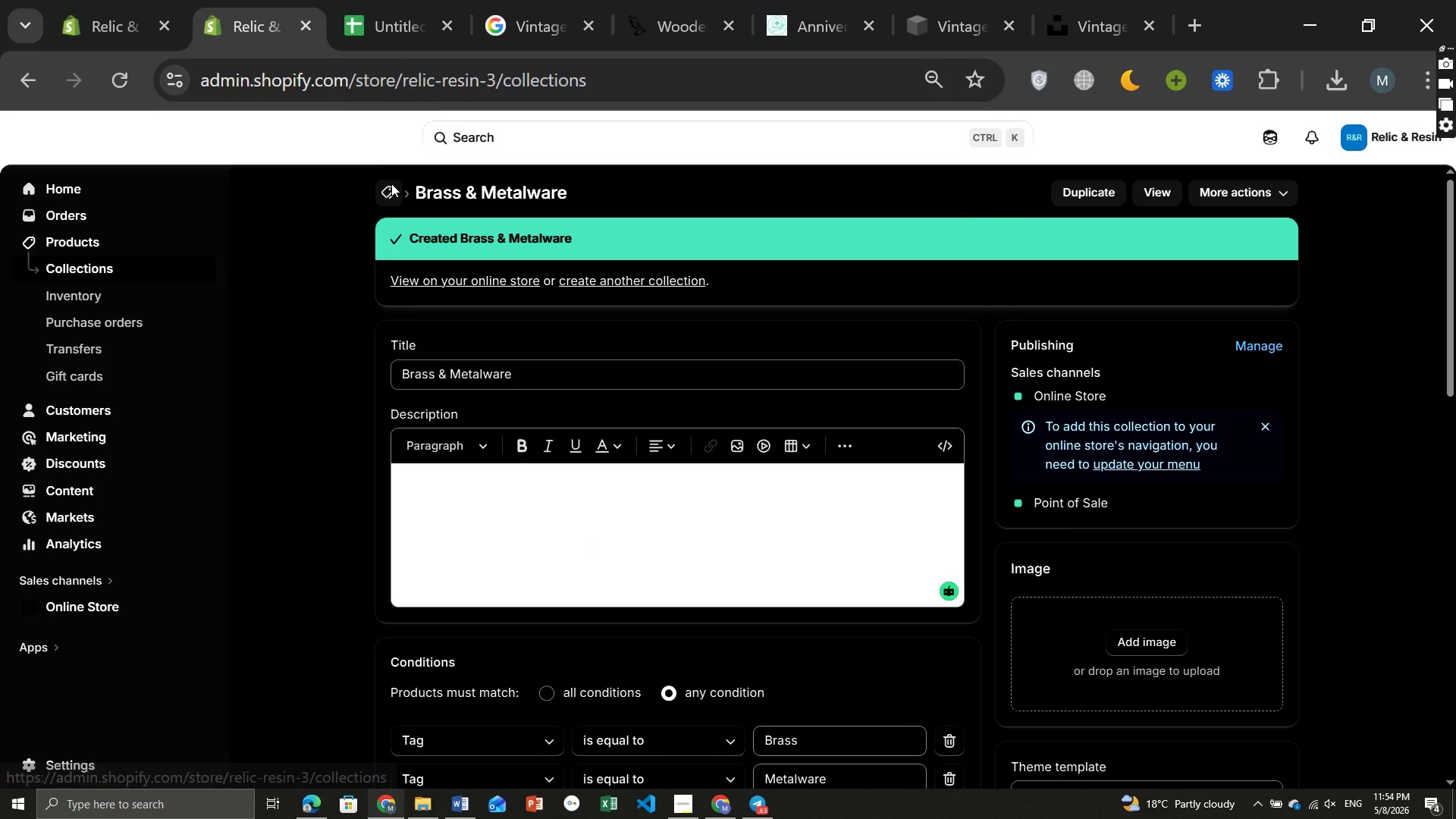 
left_click([1357, 197])
 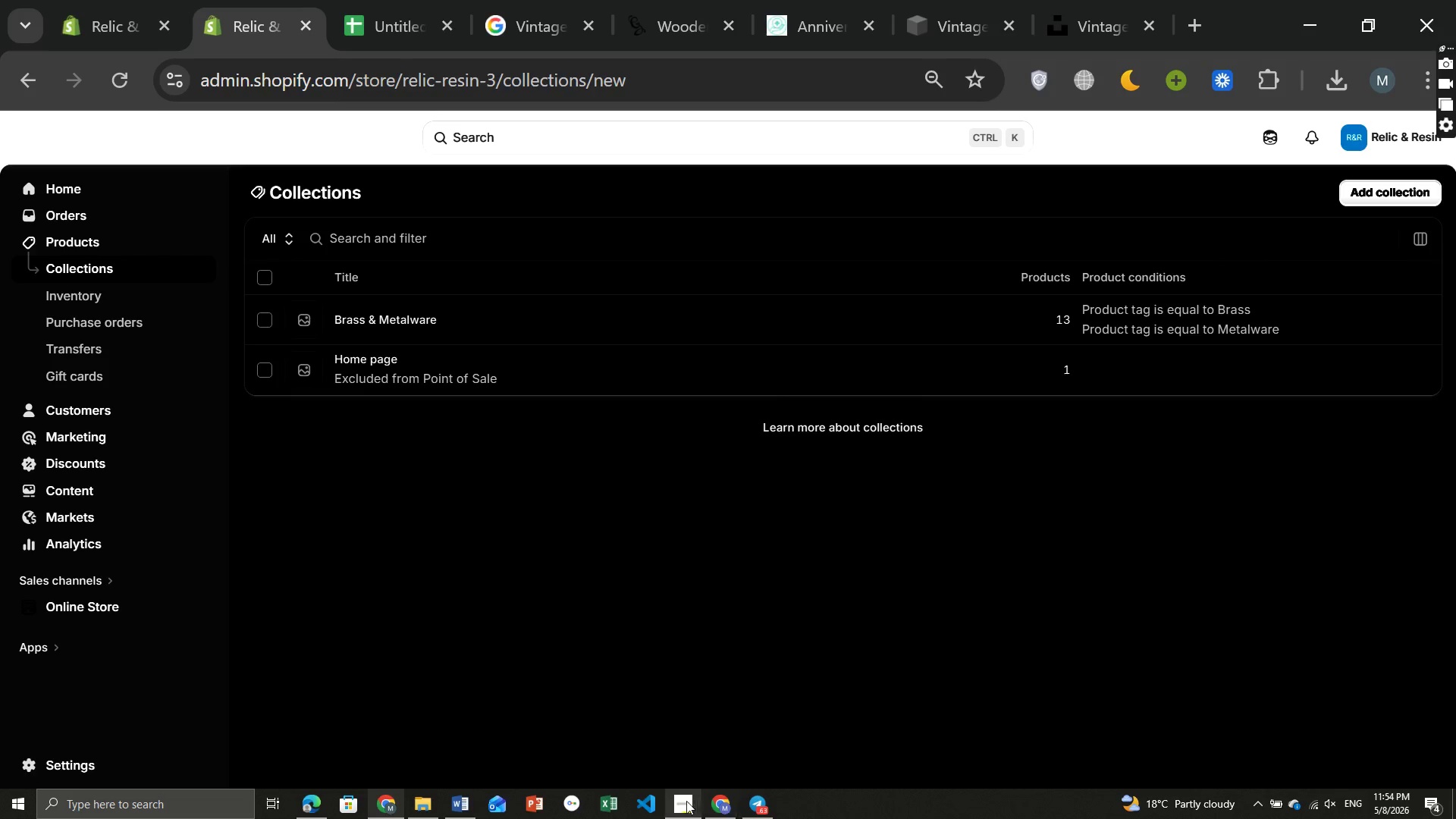 
left_click([682, 803])